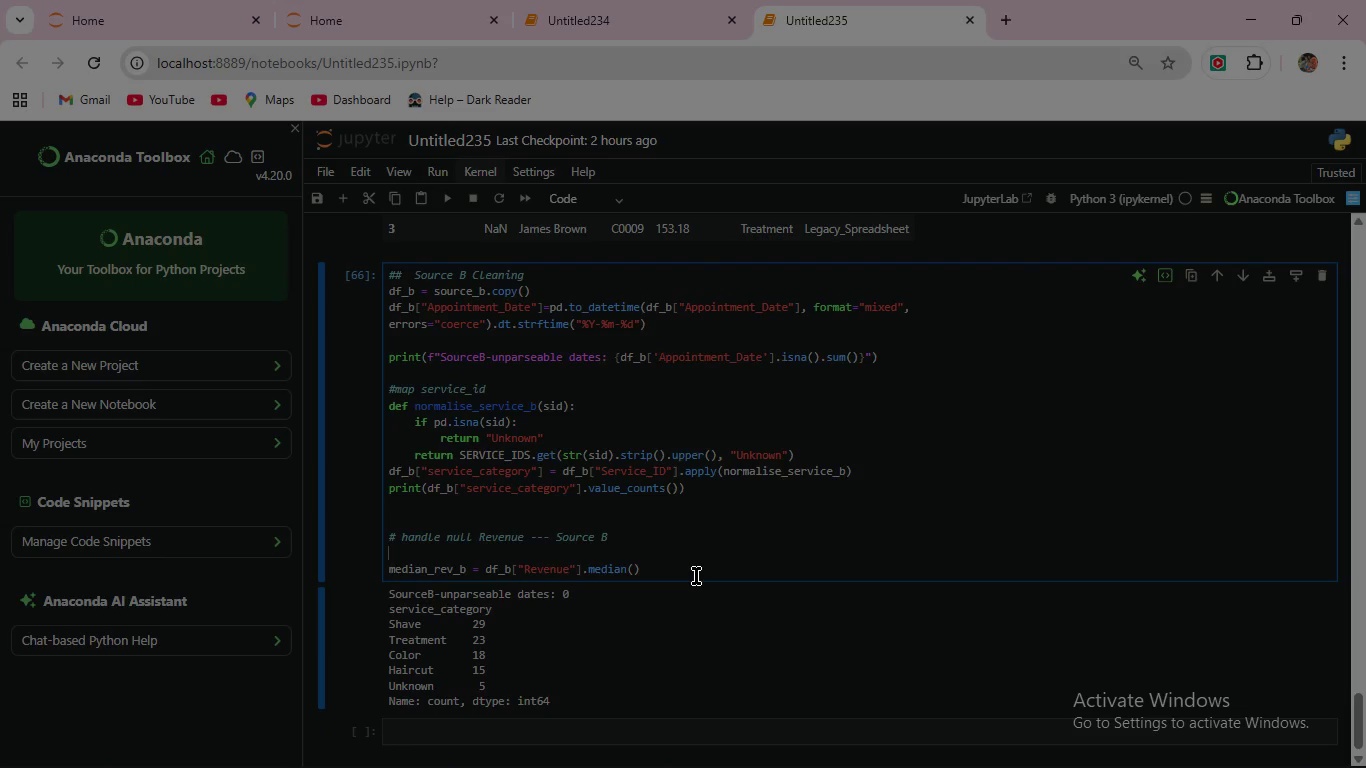 
left_click([696, 576])
 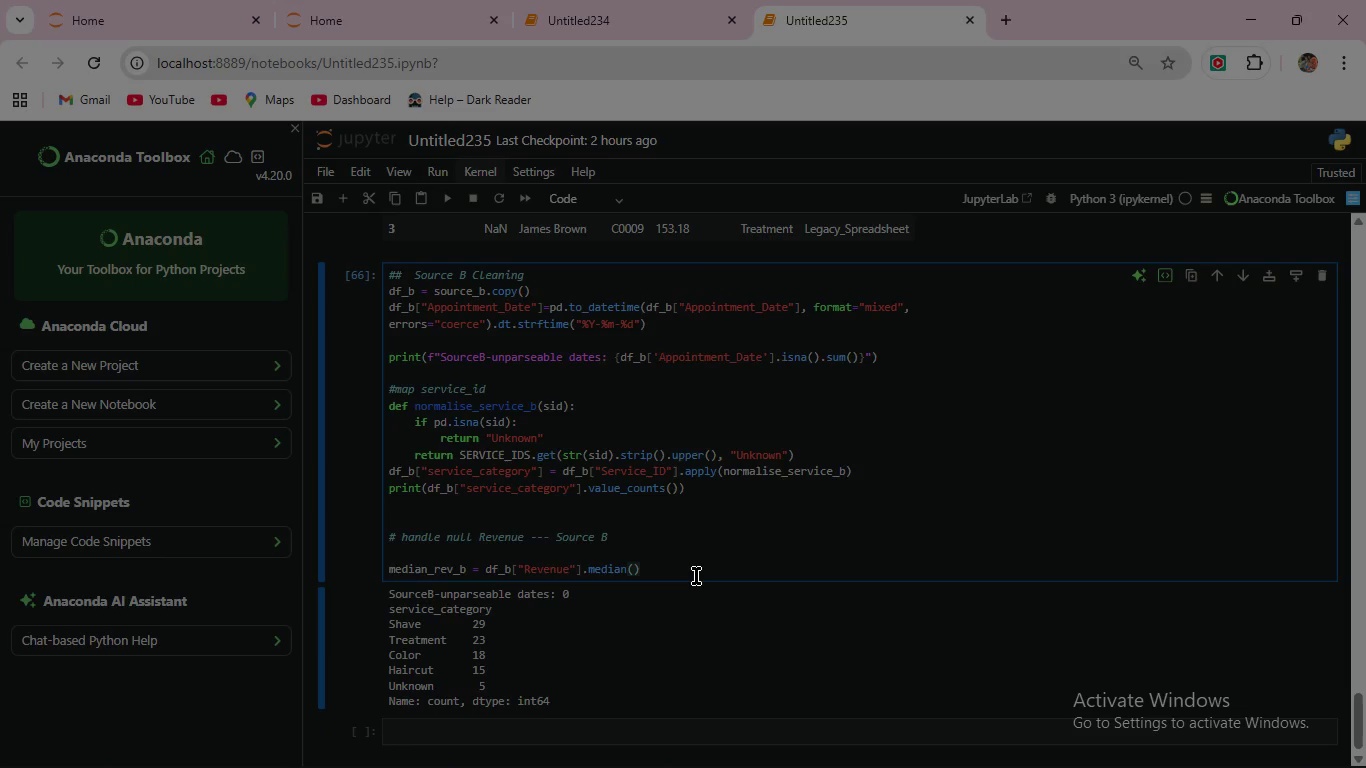 
wait(10.62)
 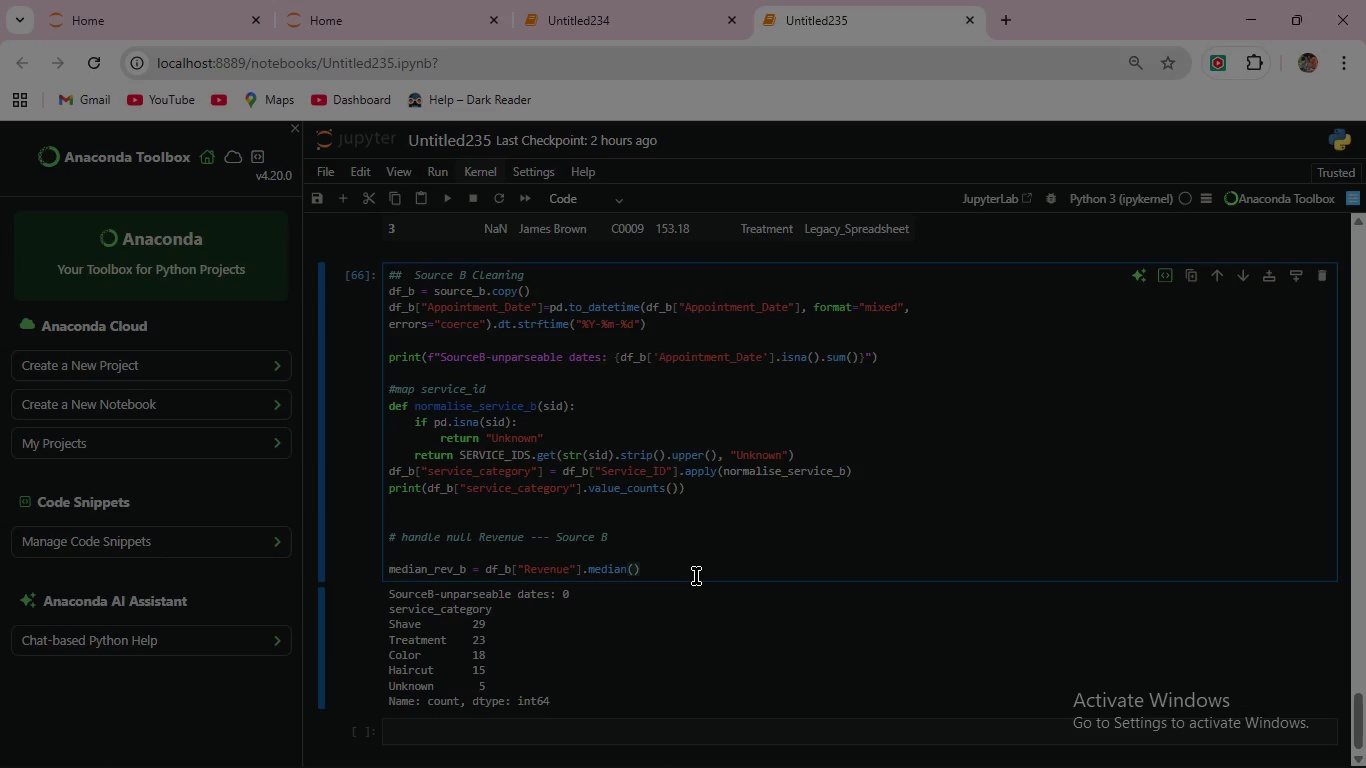 
key(Enter)
 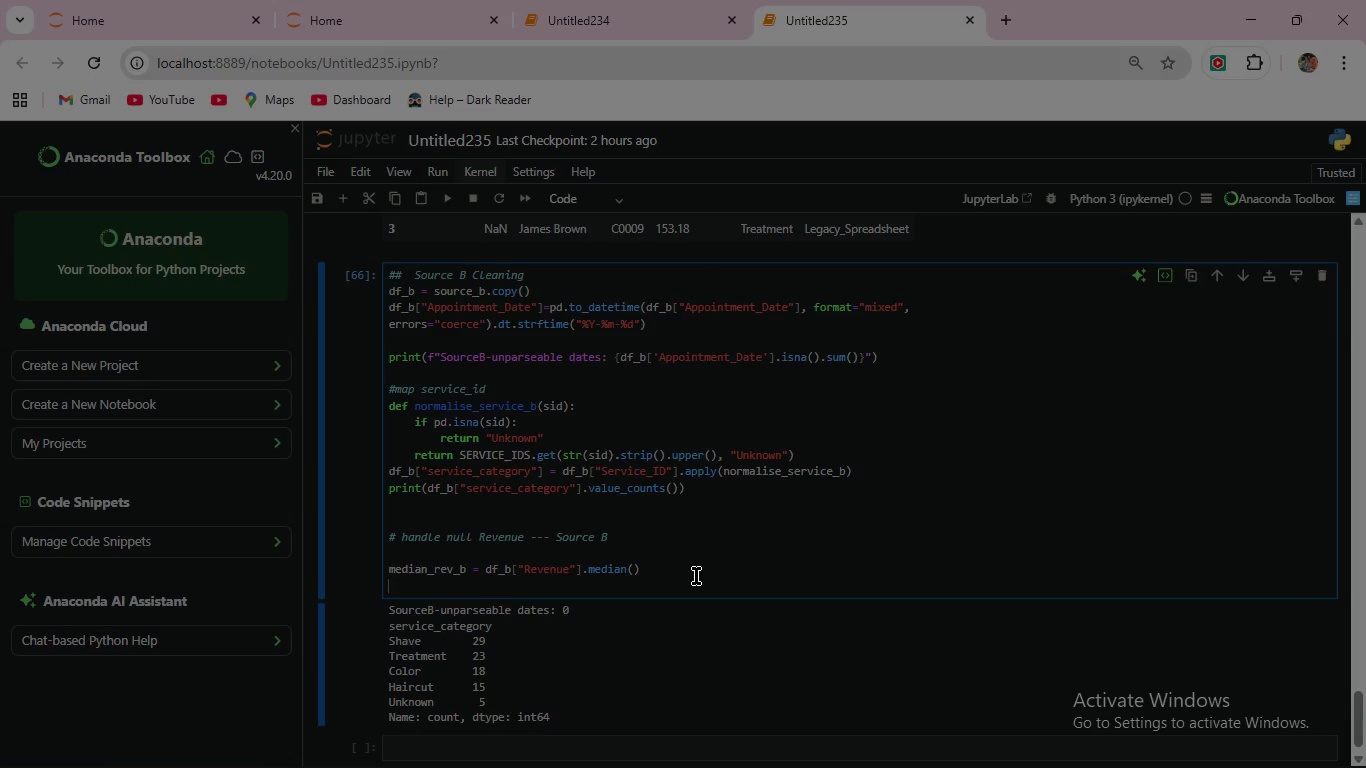 
wait(6.97)
 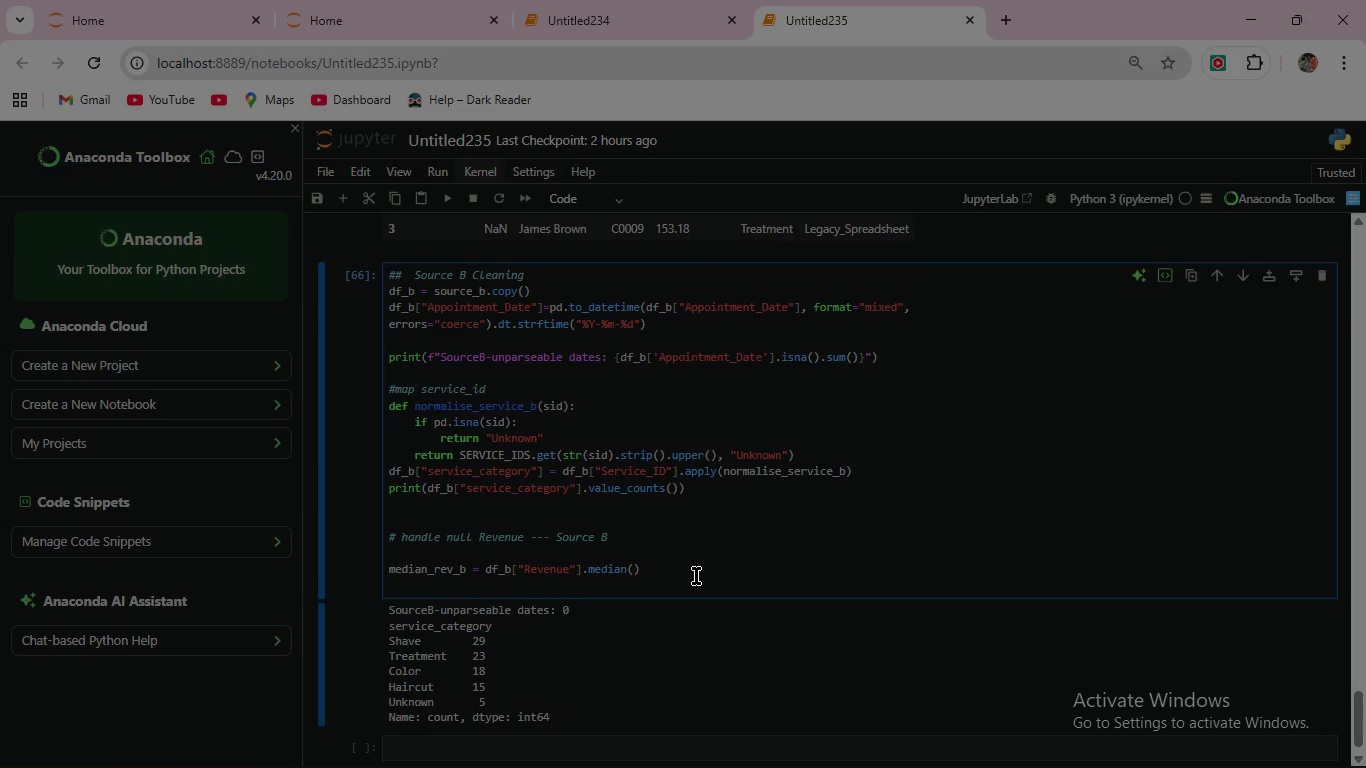 
type(df_b["Revenue"] =df_b["Reve)
 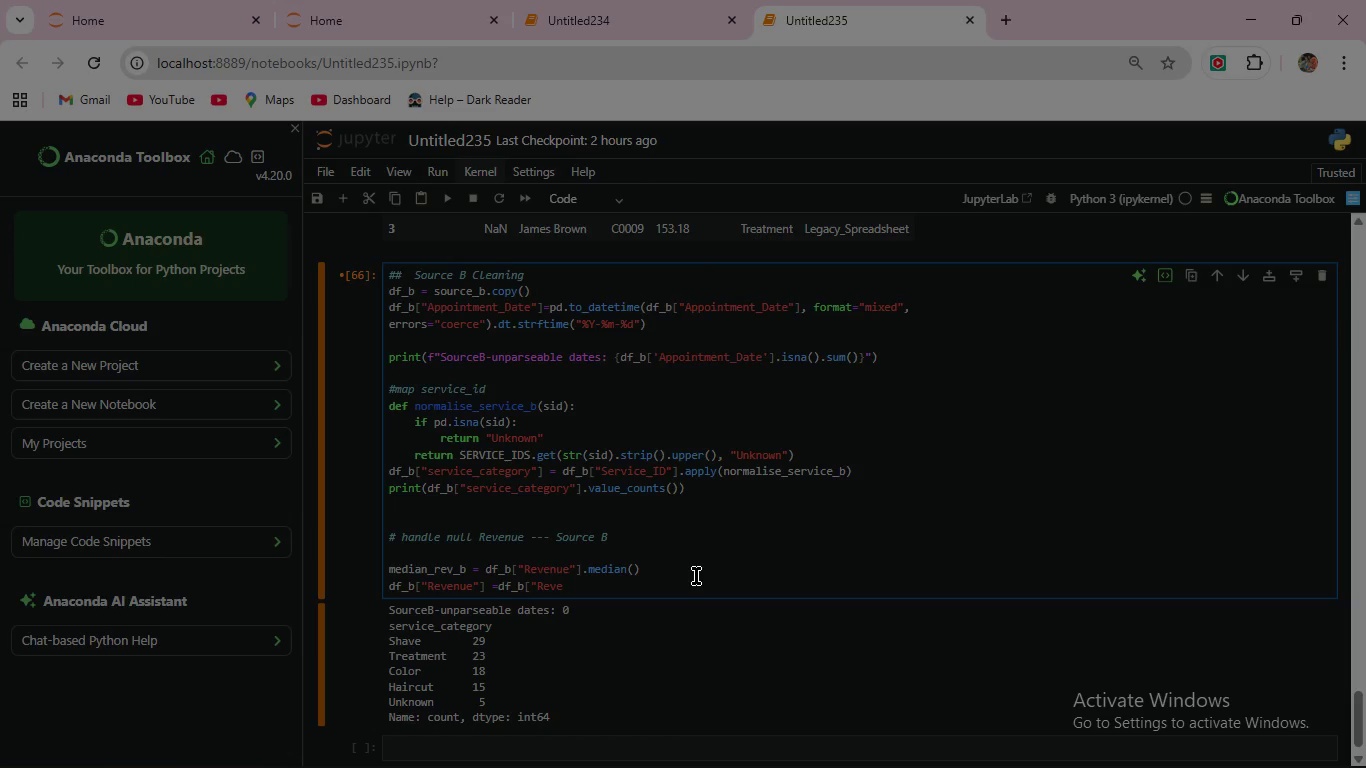 
type(nue"].fillna(median_rev_b).round)
 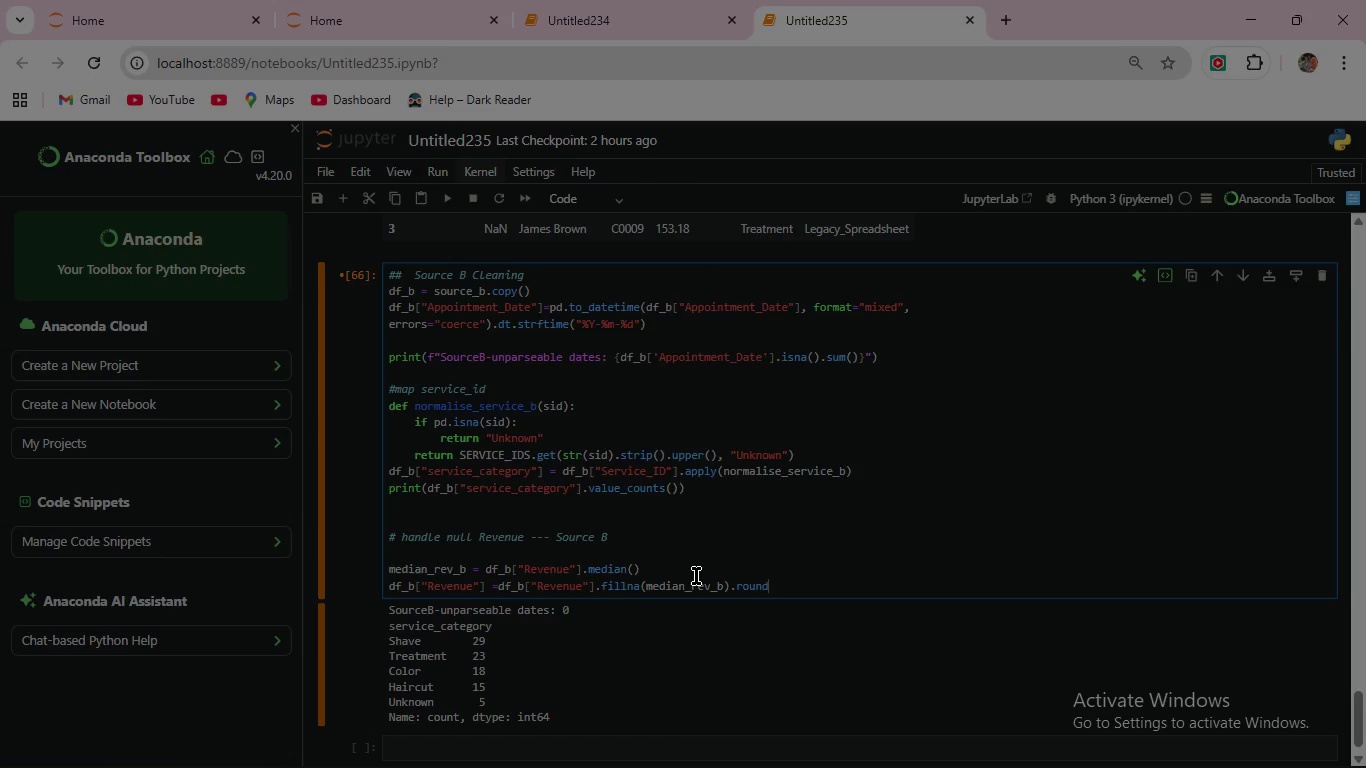 
type((2))
 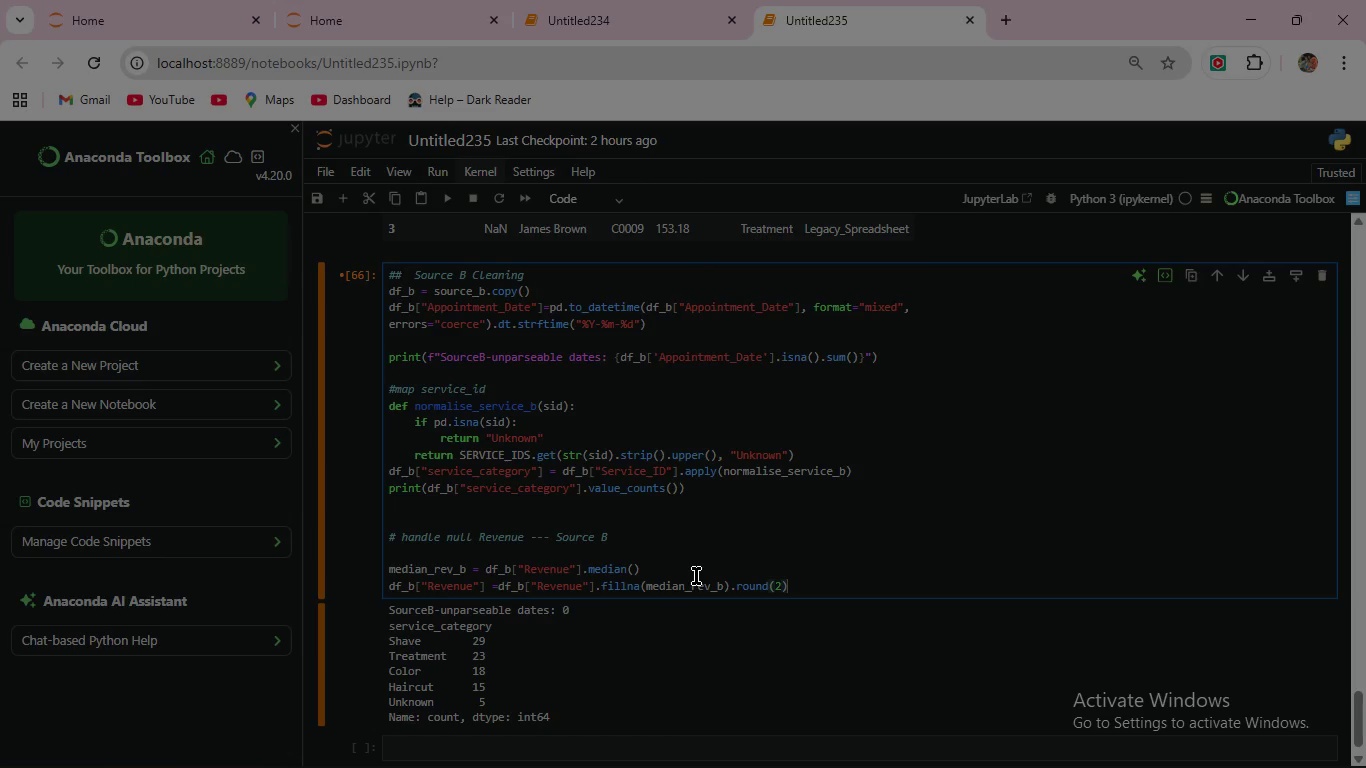 
left_click([441, 193])
 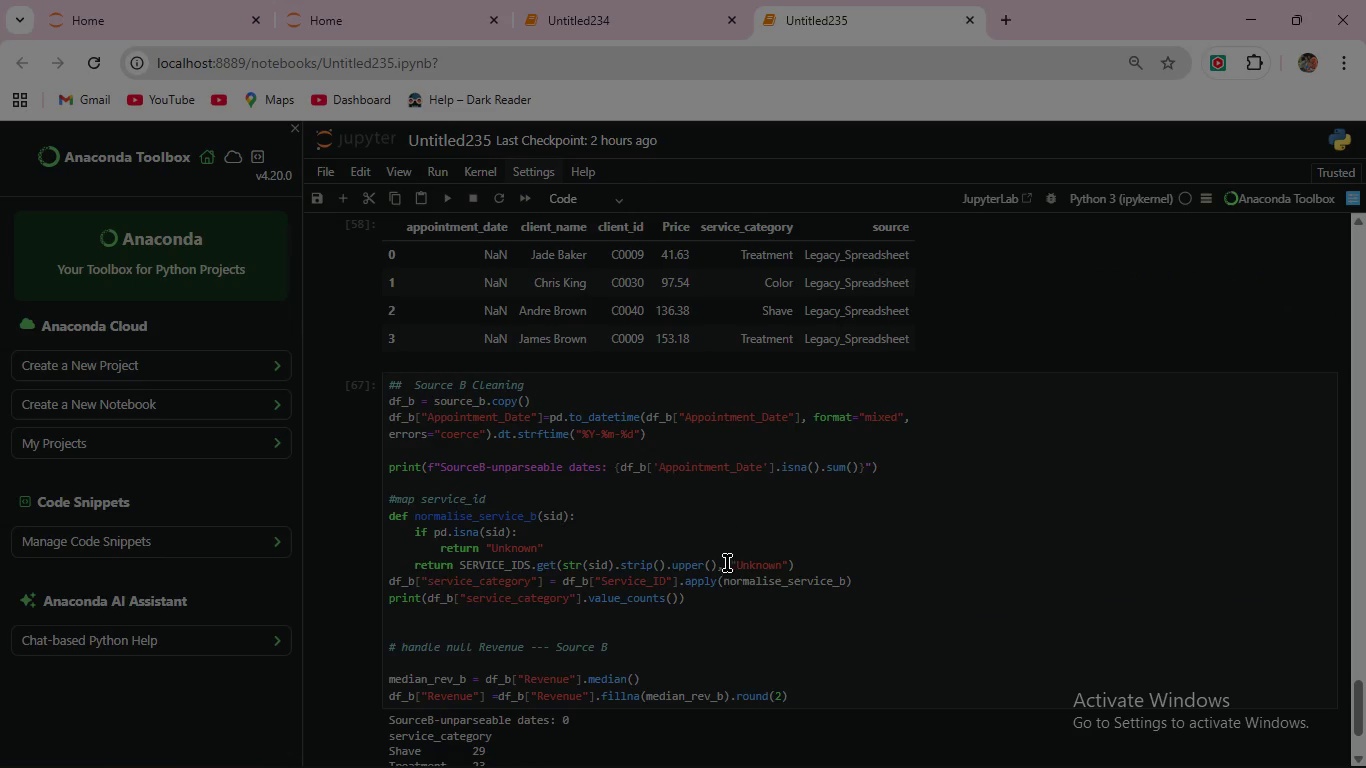 
scroll: coordinate [727, 563], scroll_direction: down, amount: 2.0
 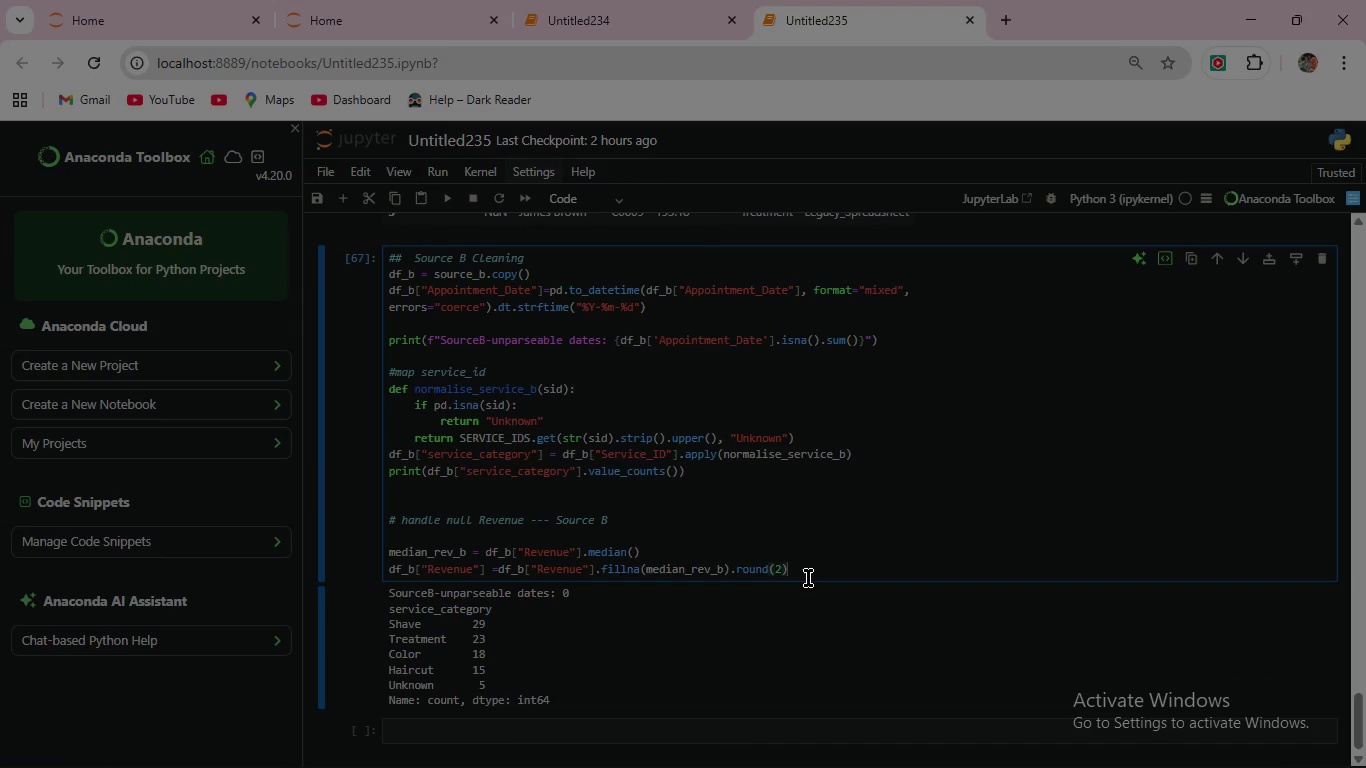 
wait(8.04)
 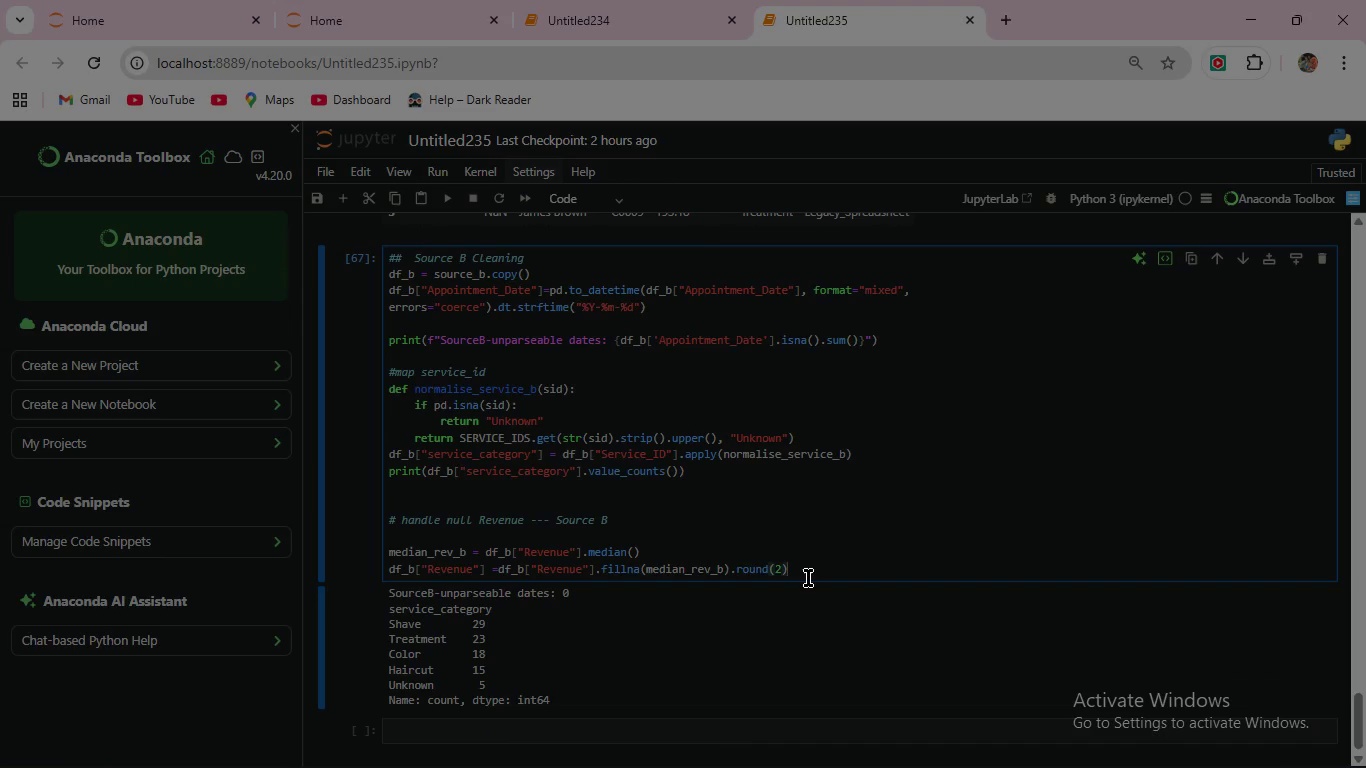 
key(Enter)
 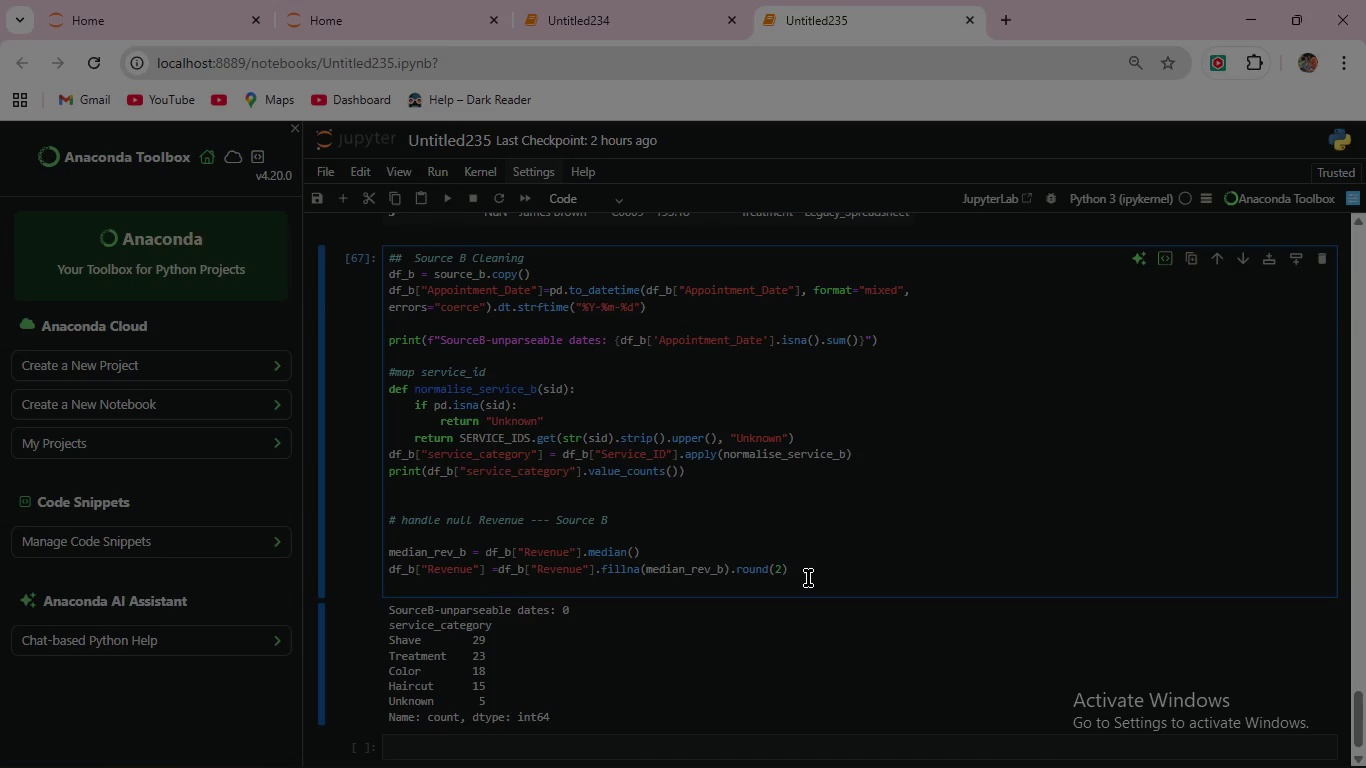 
key(Enter)
 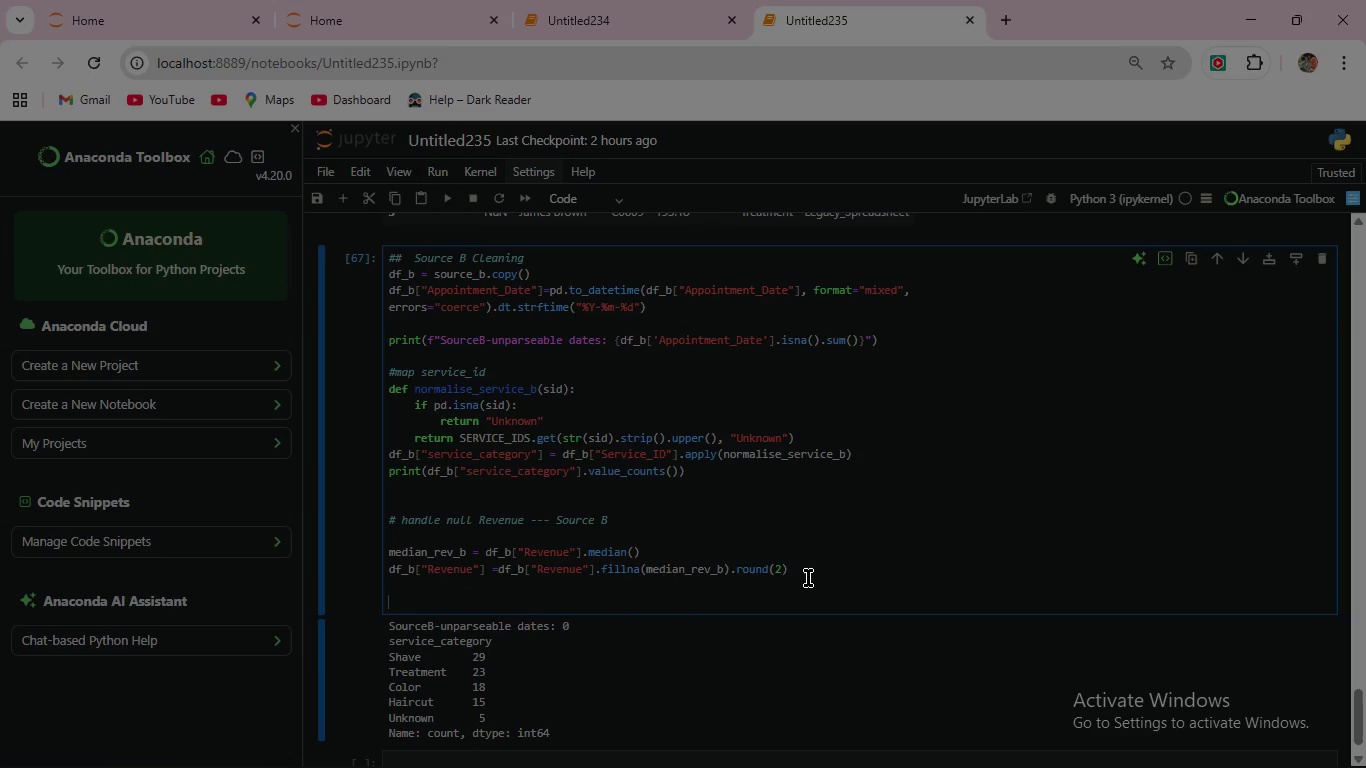 
type(print(f"Source B - null revenues after imputation)
 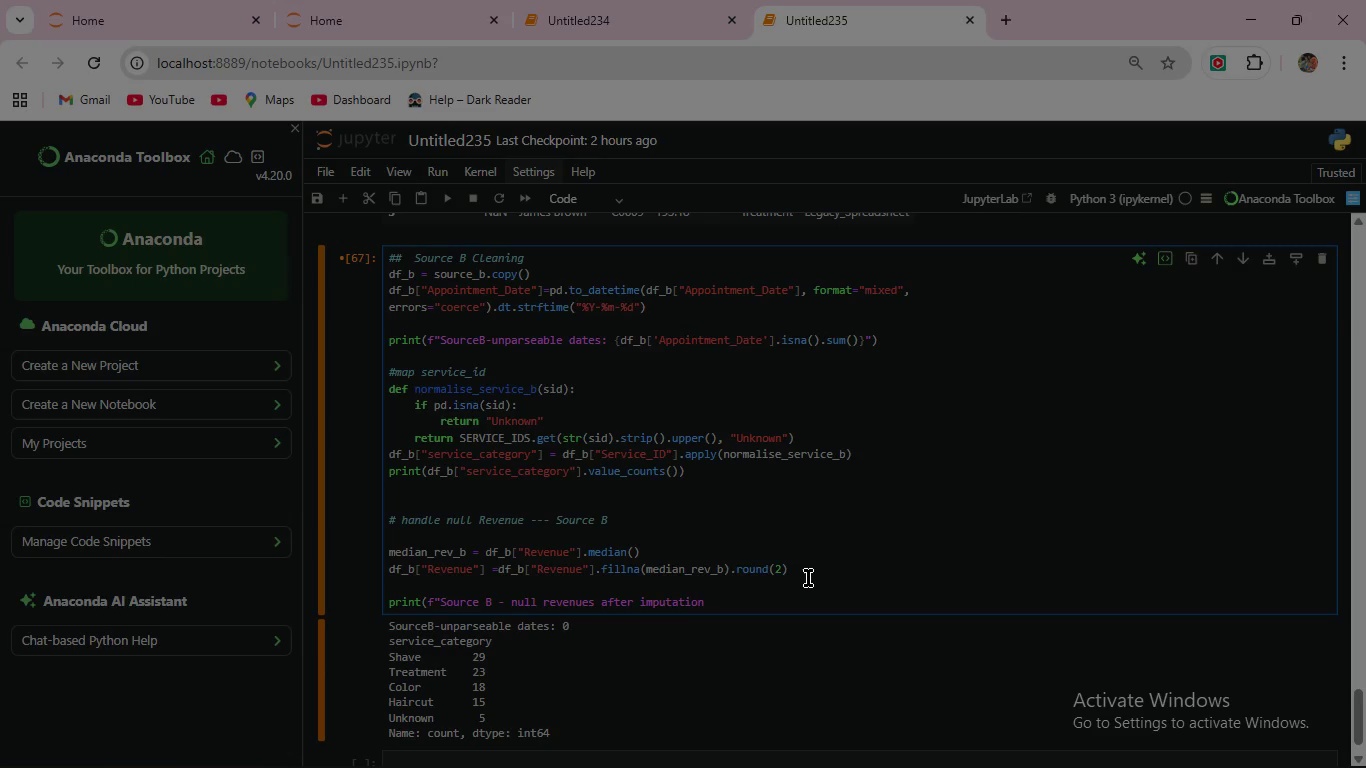 
type(: {df_b['Revenue'].isna().sum()}"))
 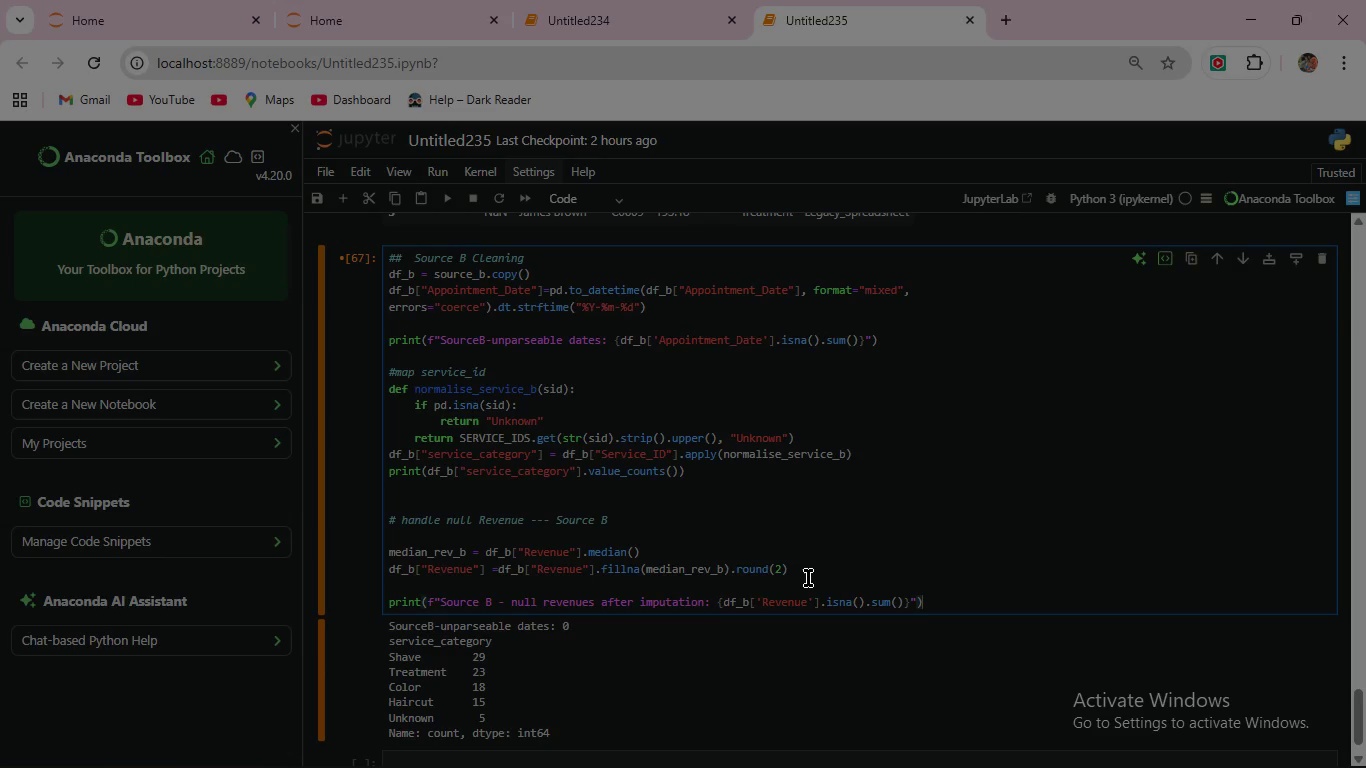 
left_click([453, 193])
 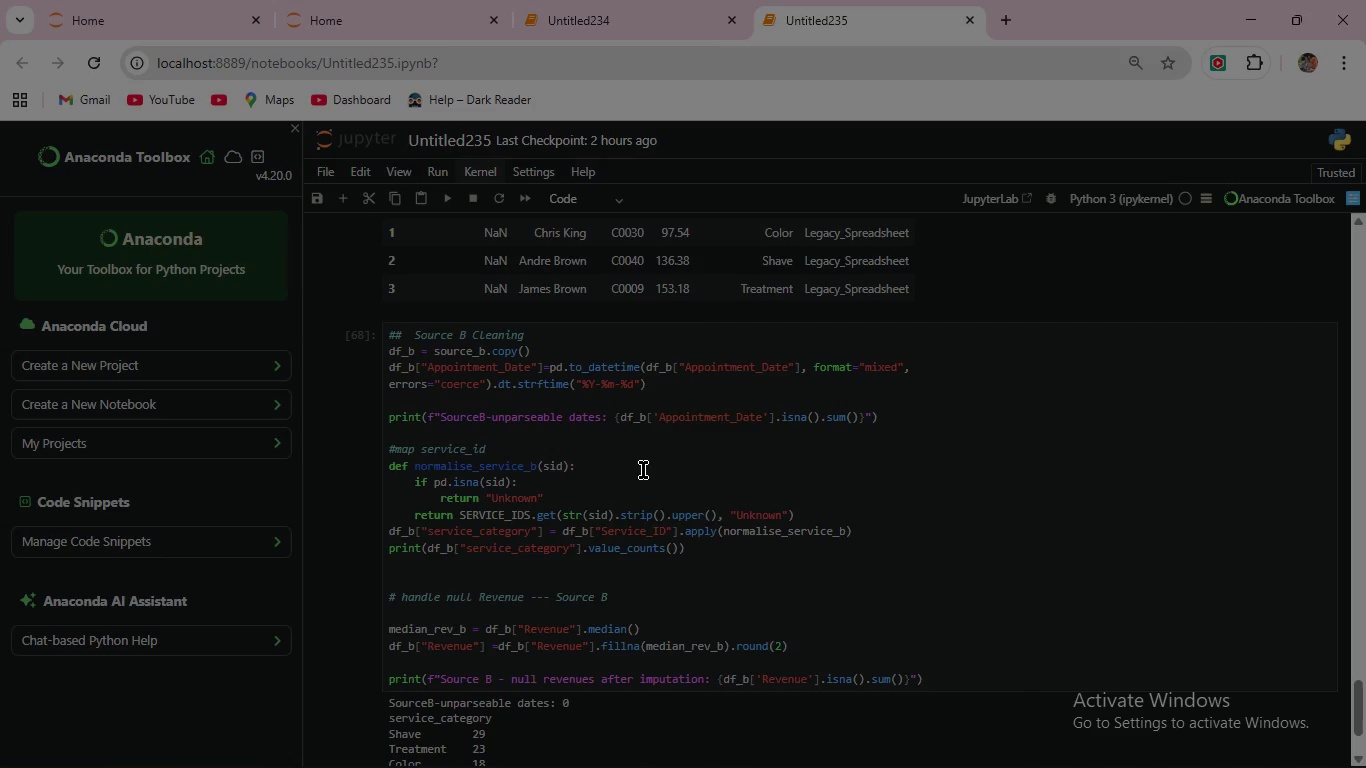 
scroll: coordinate [646, 476], scroll_direction: down, amount: 4.0
 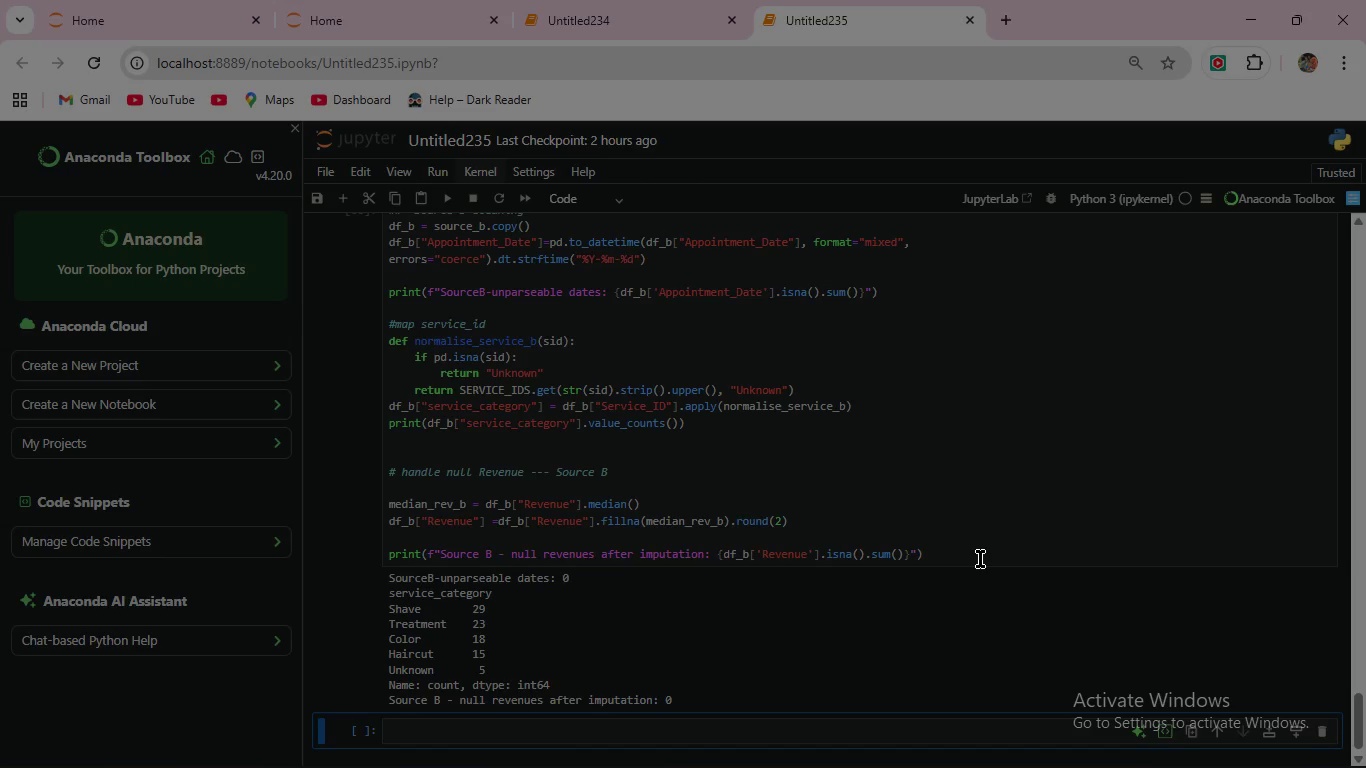 
left_click([962, 553])
 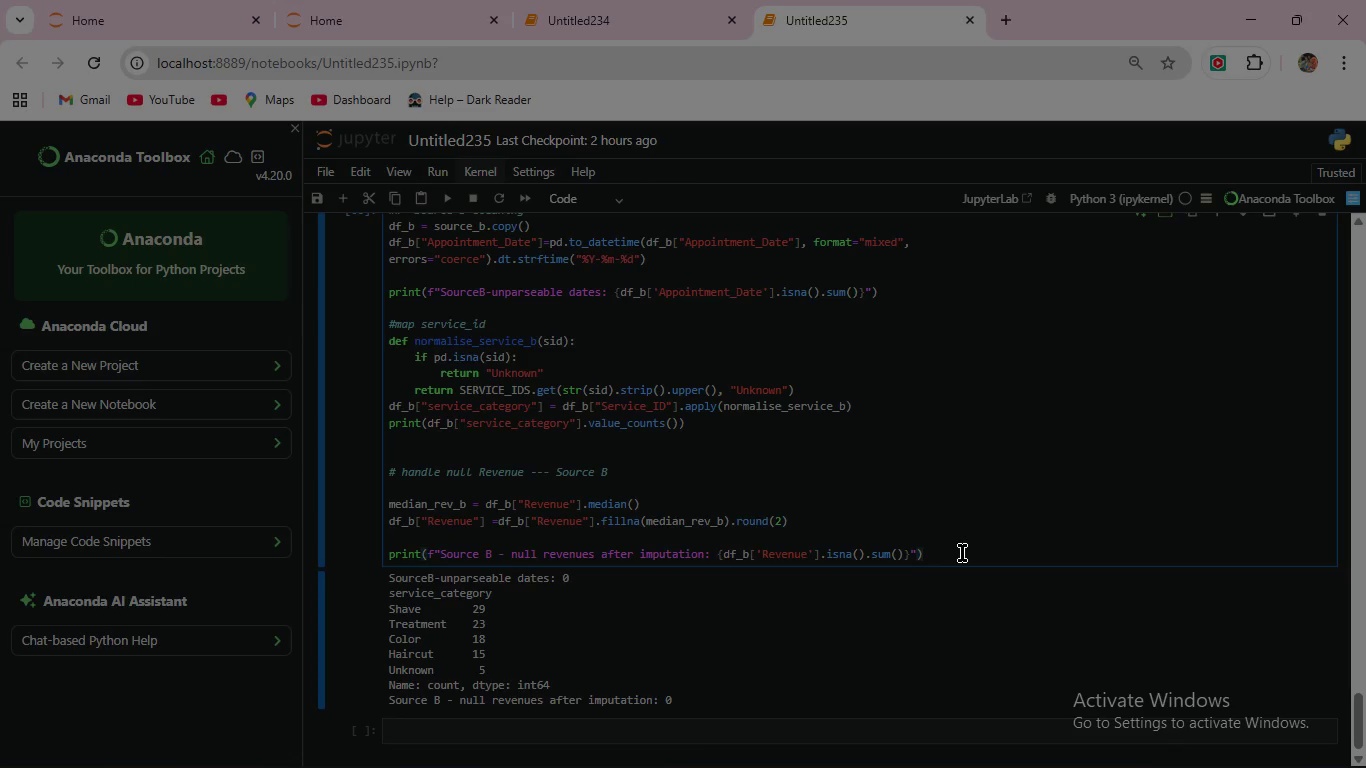 
key(Enter)
 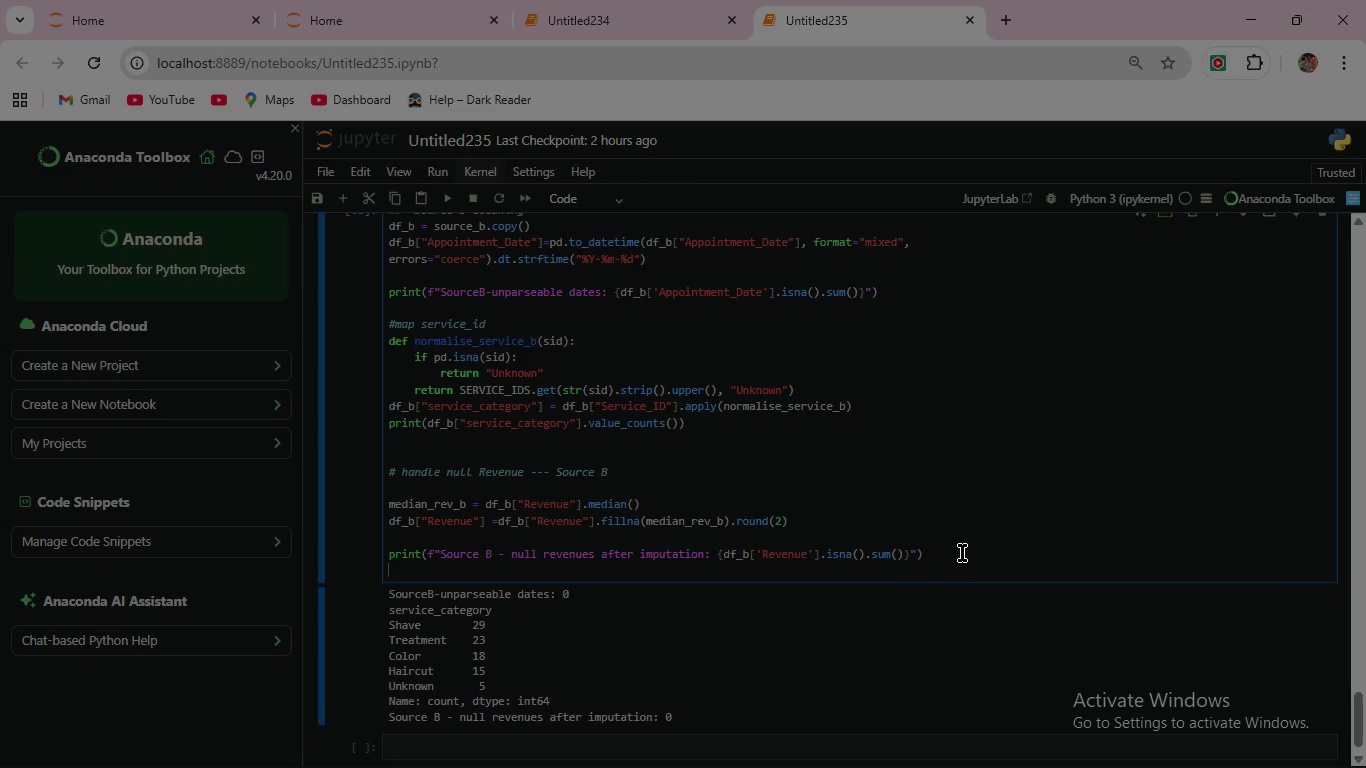 
type(print(f")
 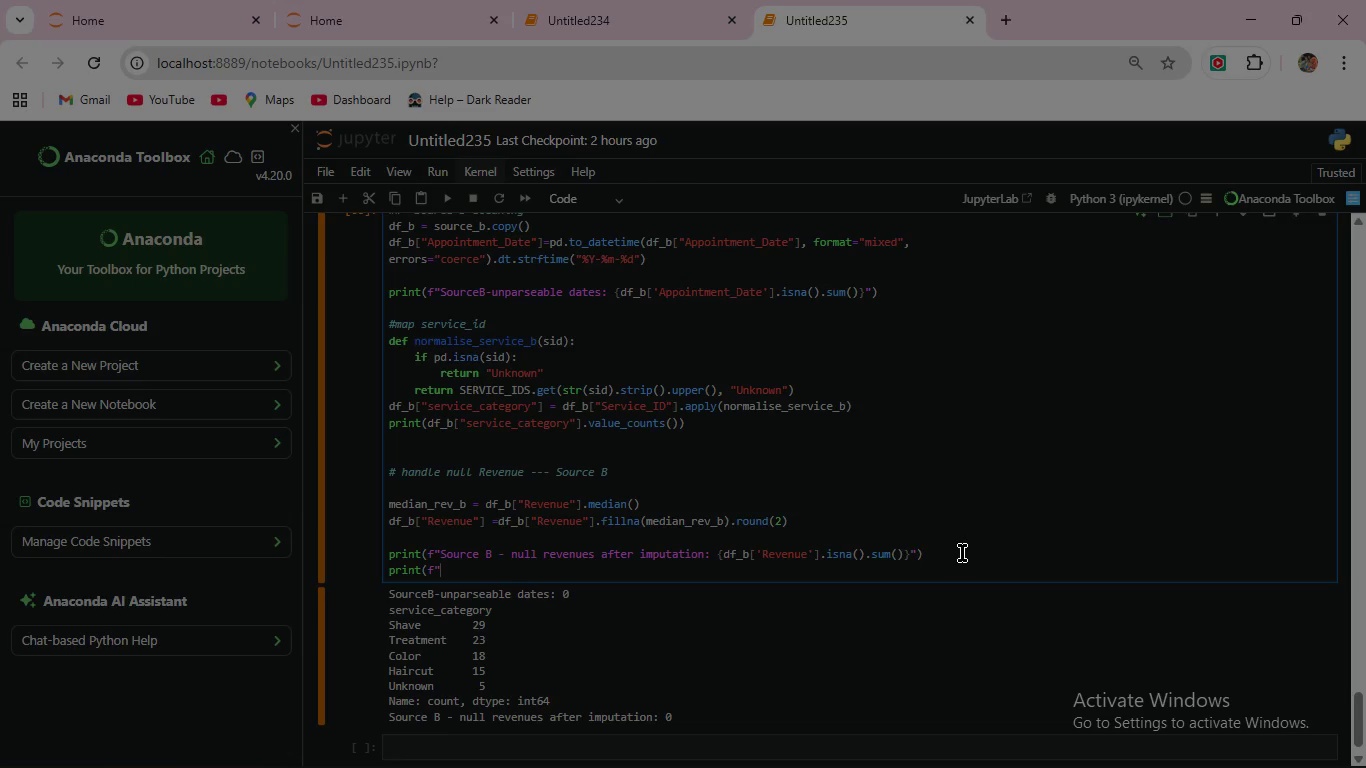 
type(imputed with median : ${median_rev_)
 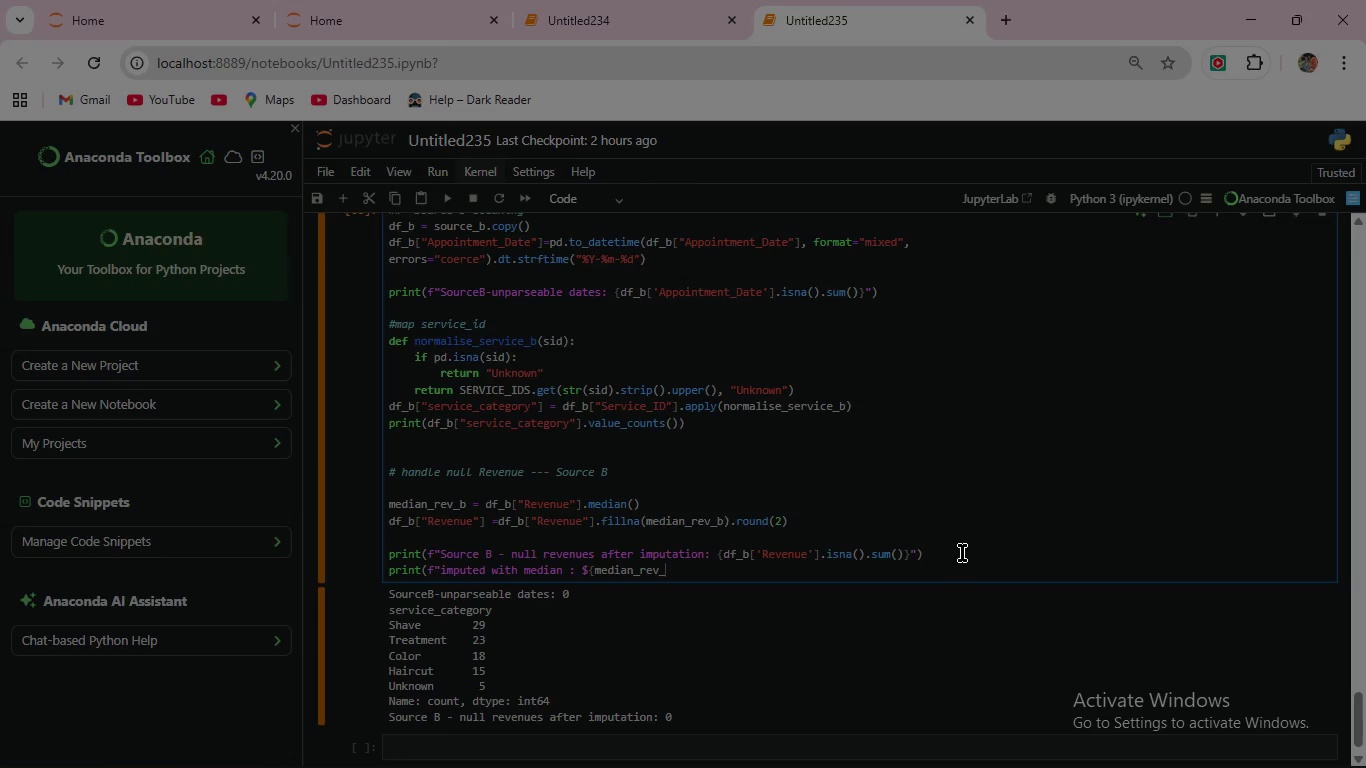 
type(b:.2f}"))
 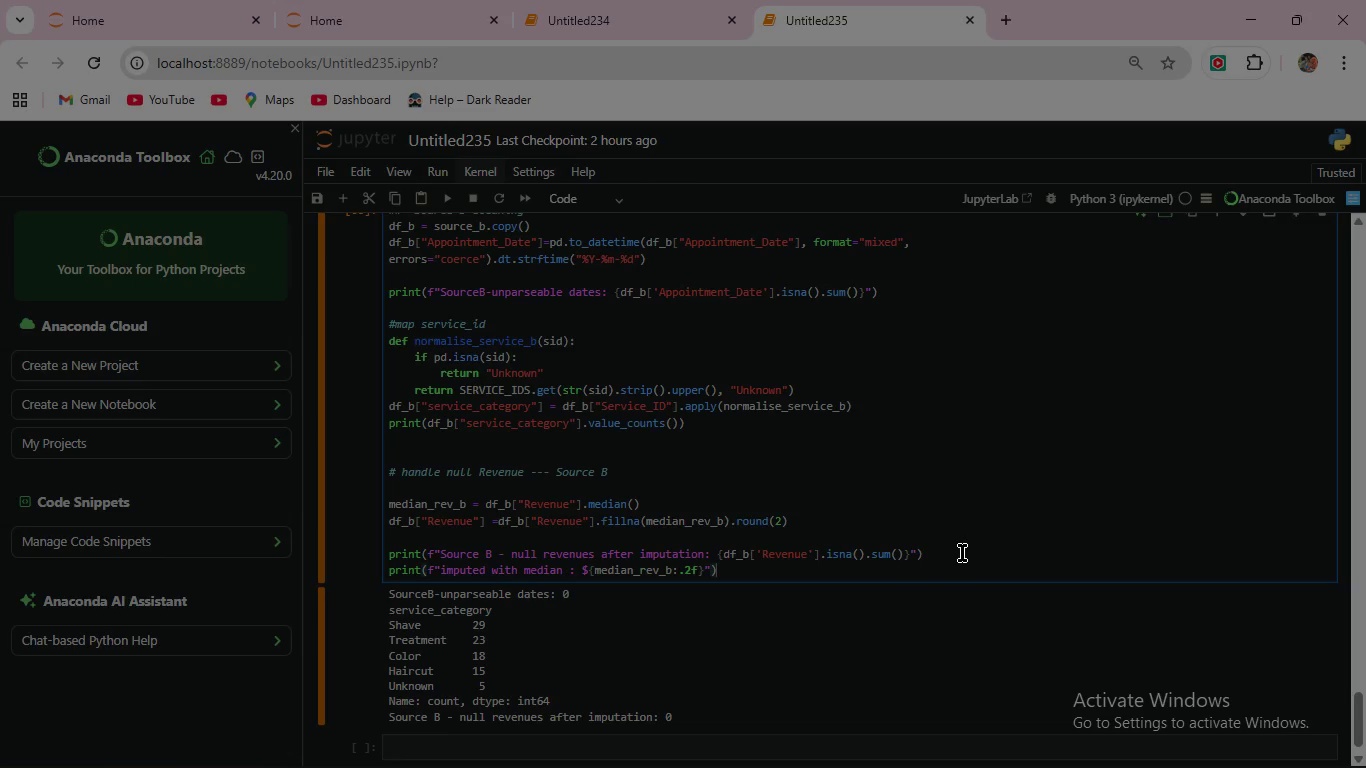 
left_click([450, 199])
 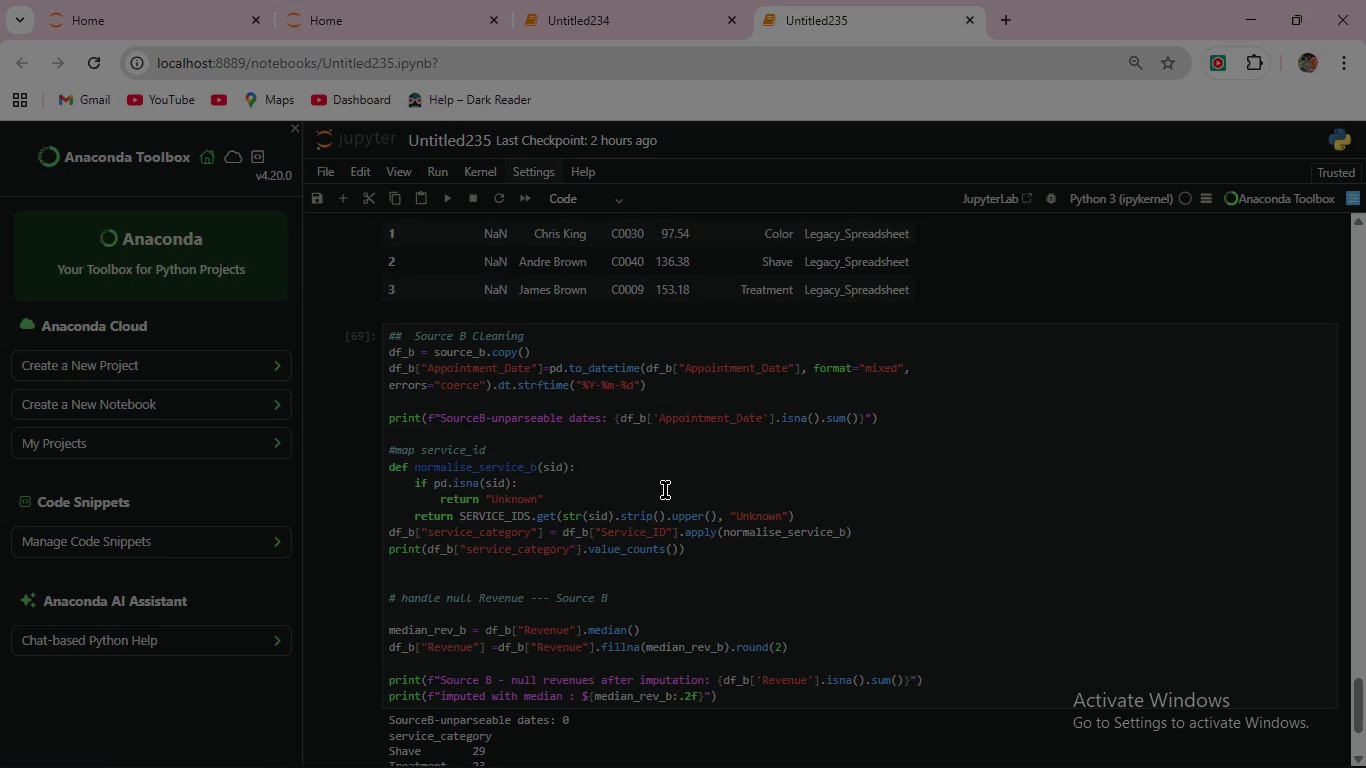 
scroll: coordinate [665, 490], scroll_direction: down, amount: 3.0
 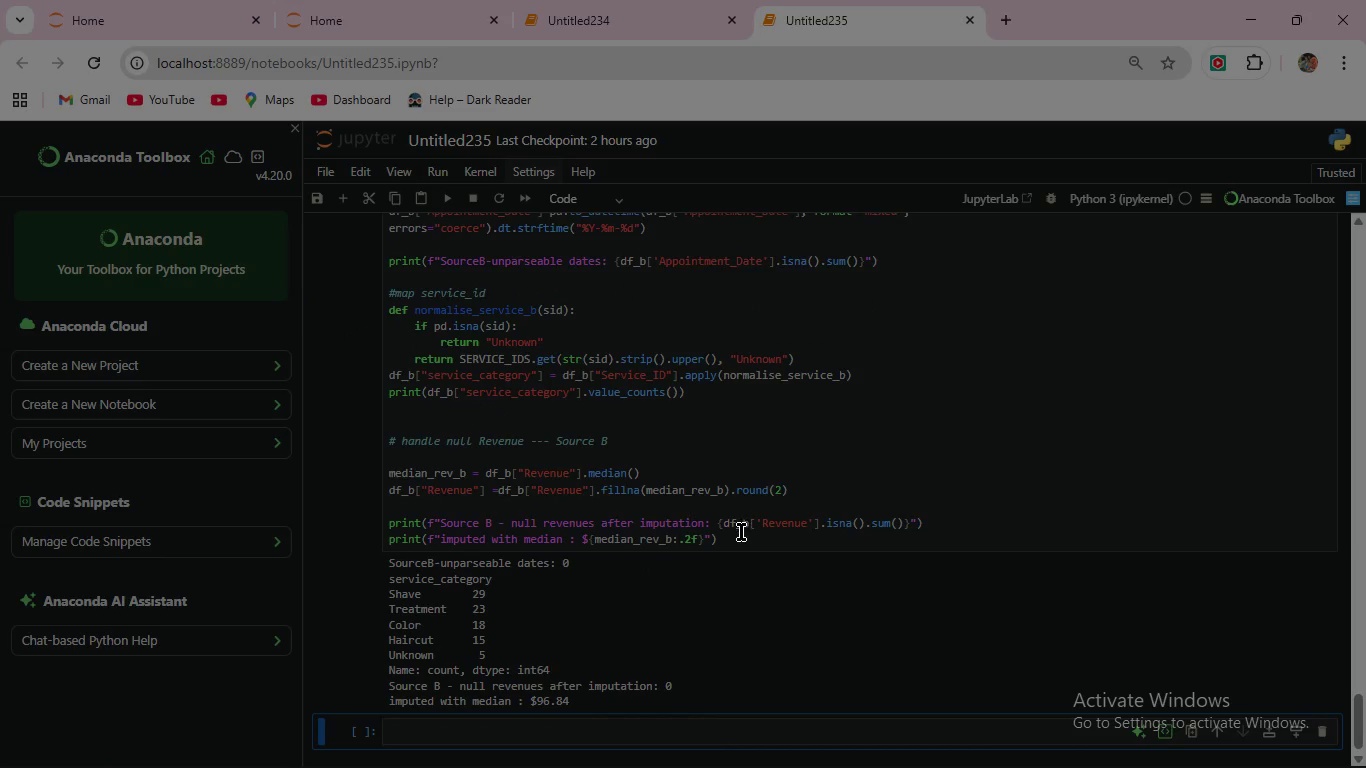 
left_click([741, 532])
 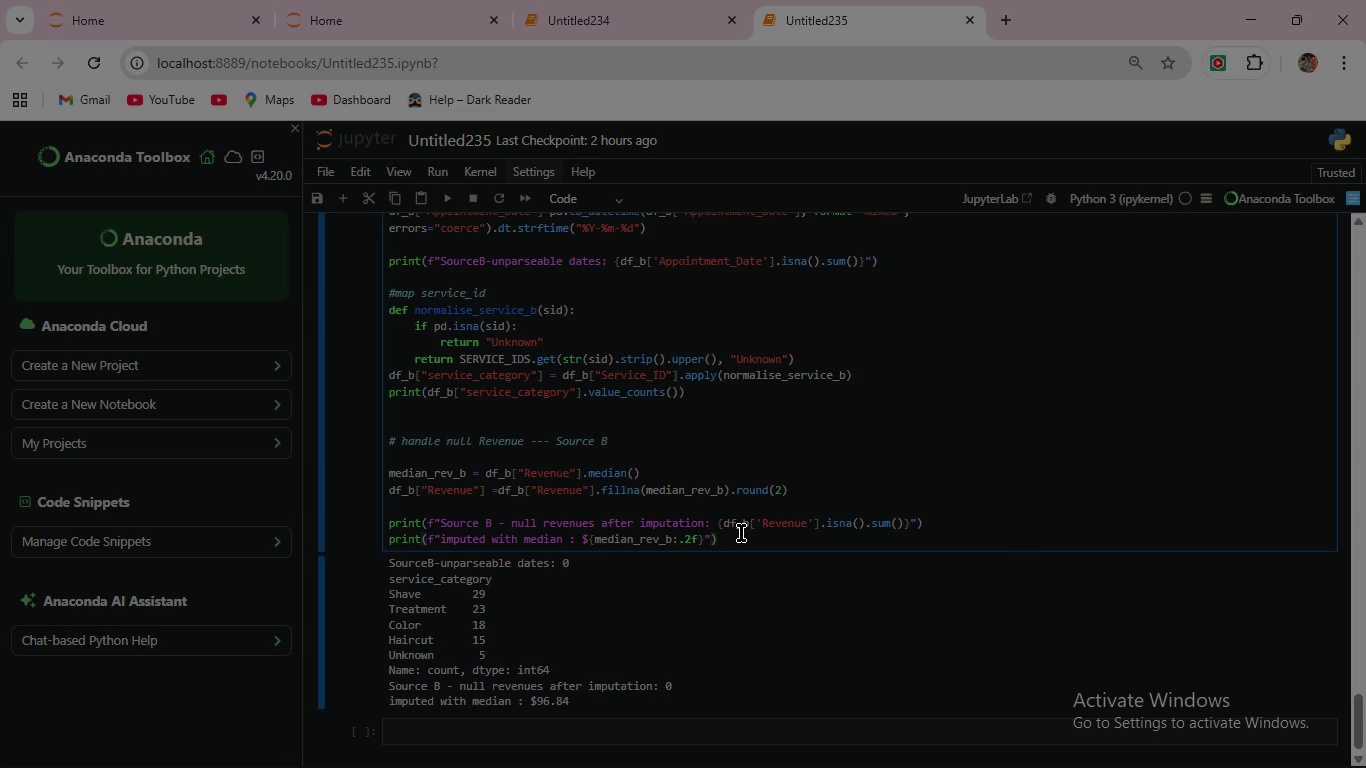 
key(Enter)
 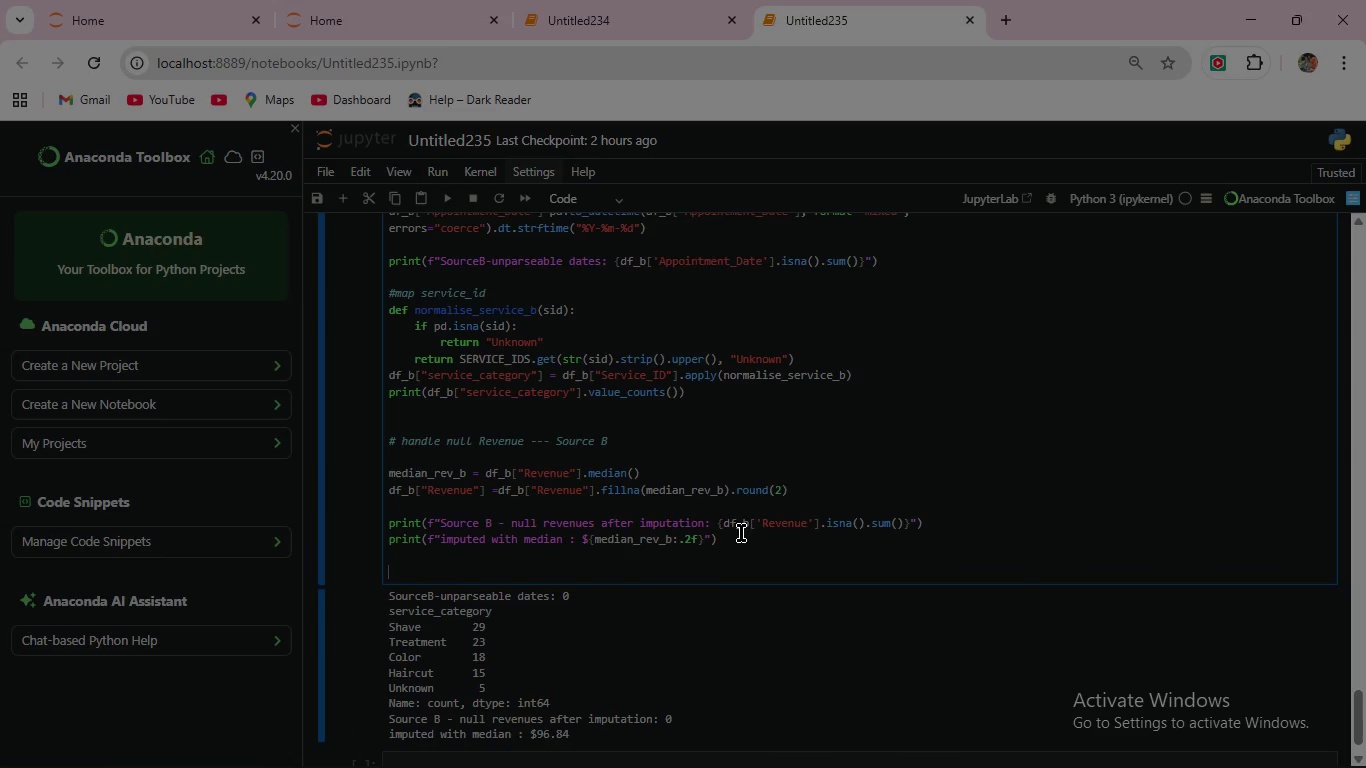 
key(Enter)
 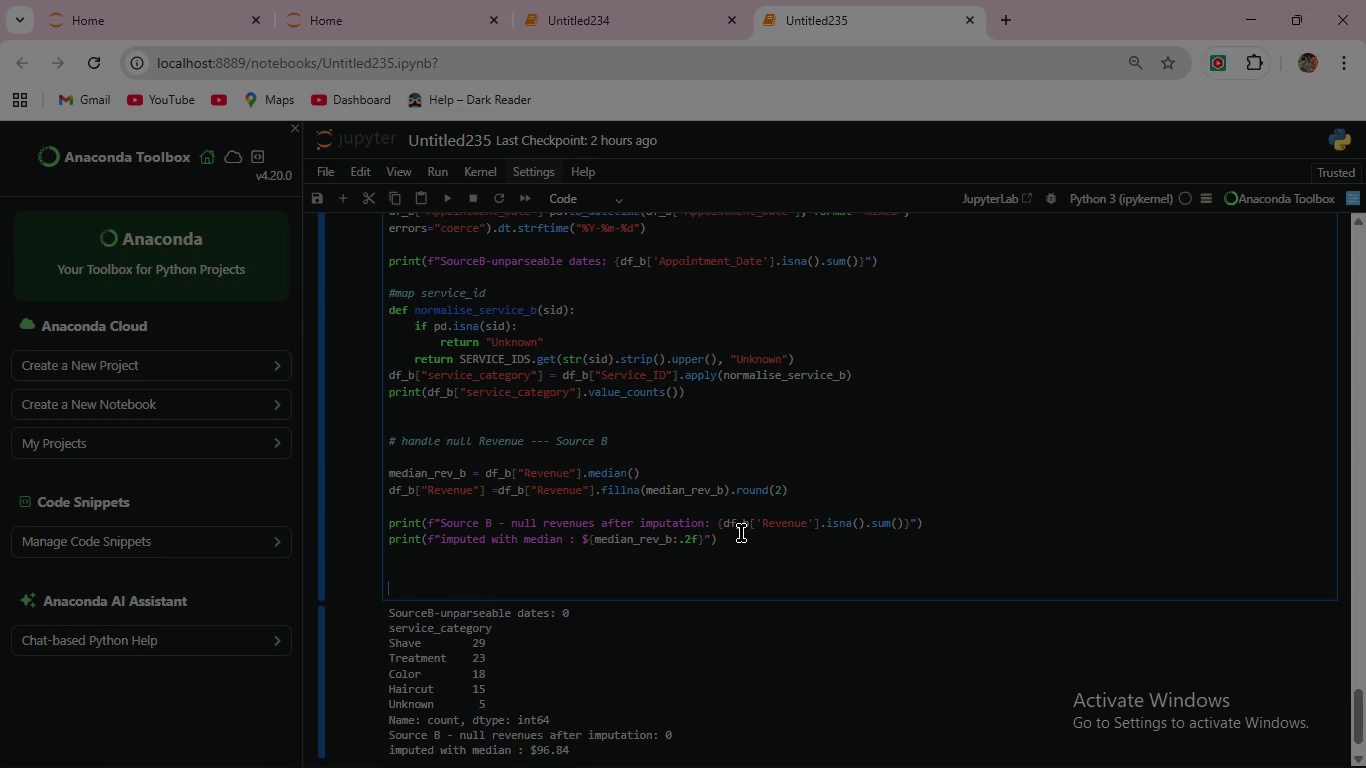 
key(Enter)
 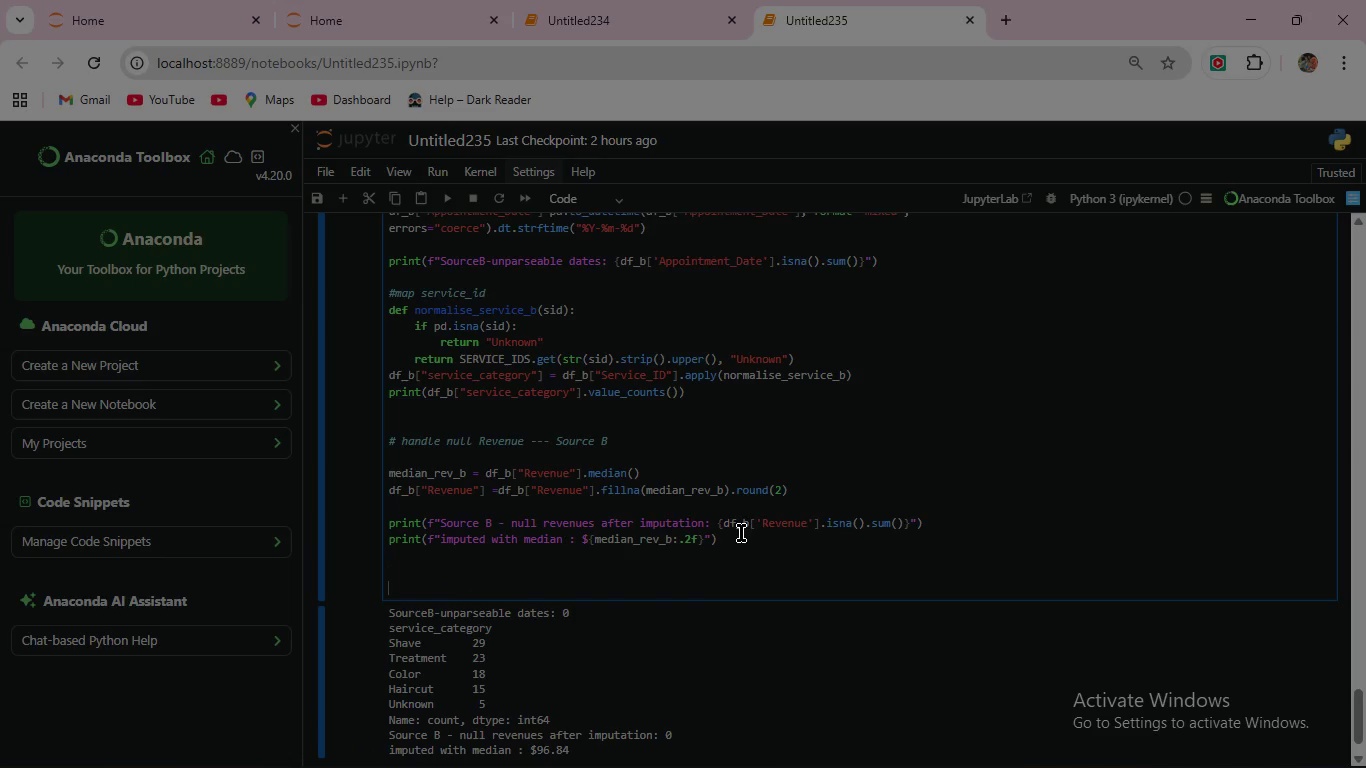 
type(#rename and select columns)
 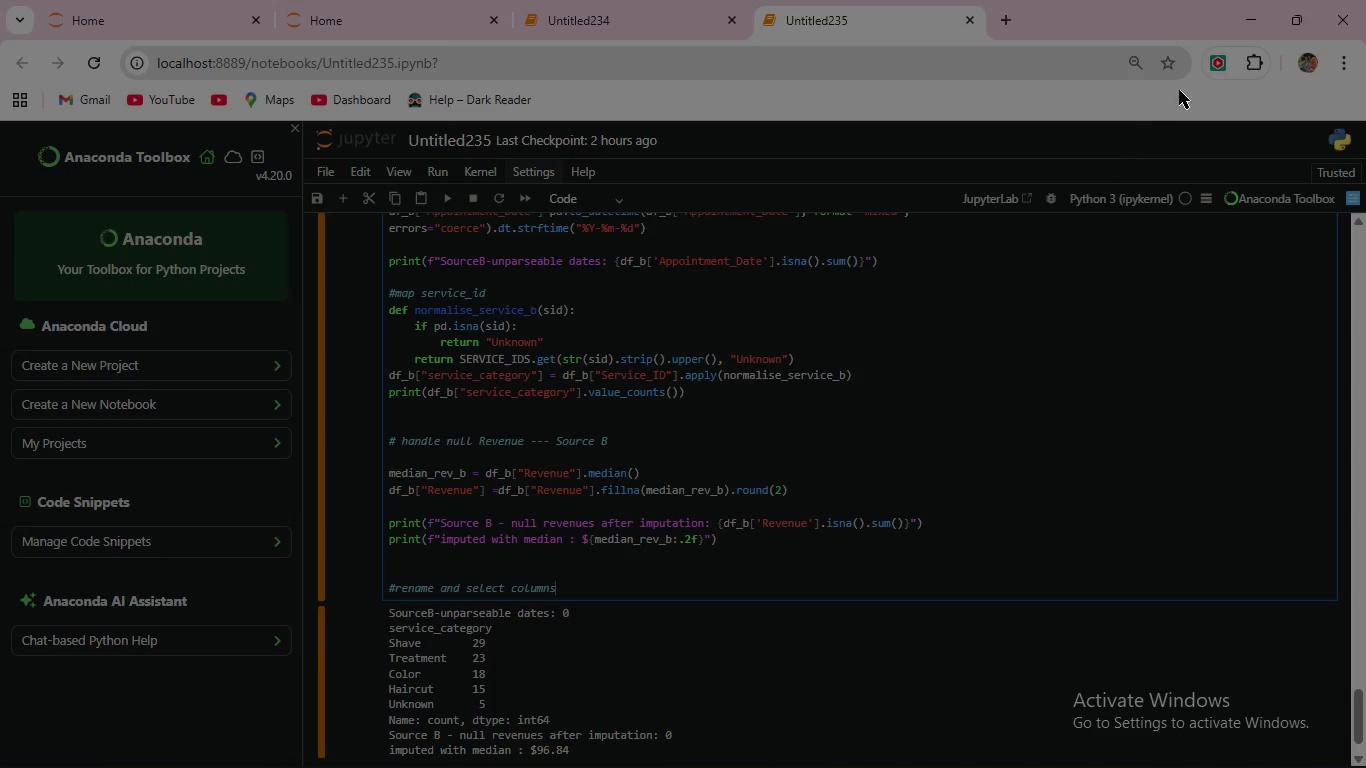 
left_click([1267, 17])